 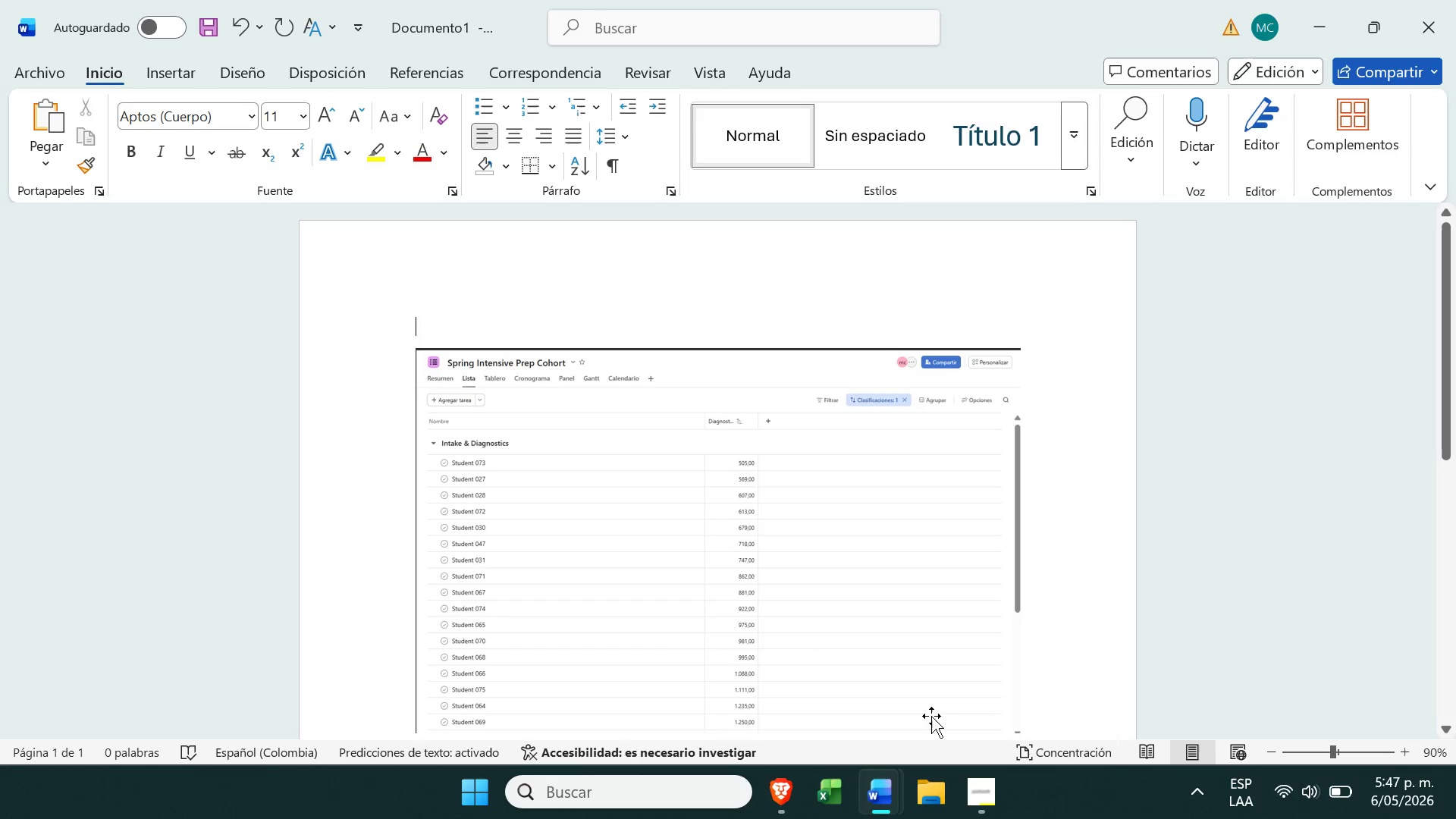 
key(Control+V)
 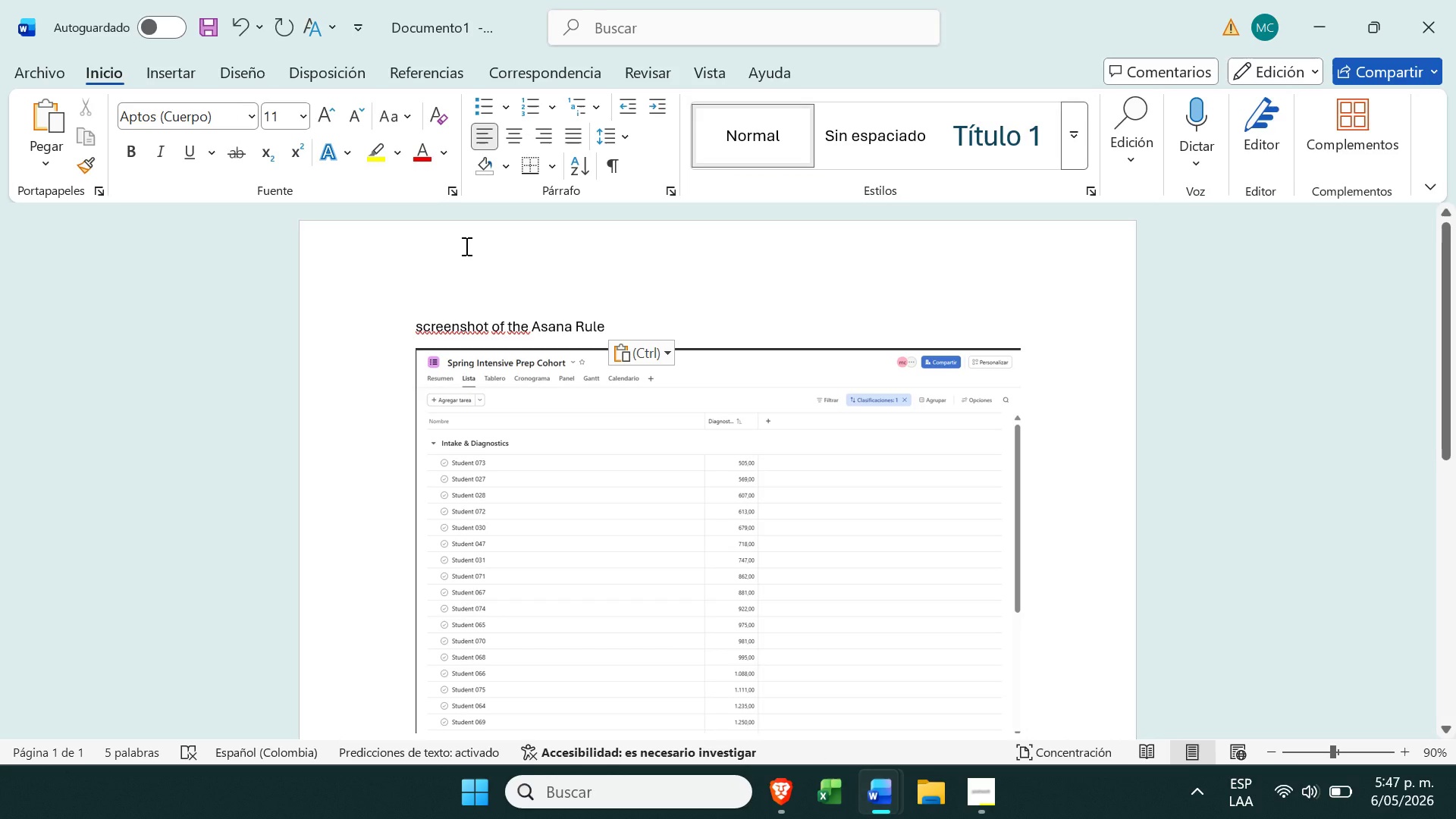 
key(Enter)
 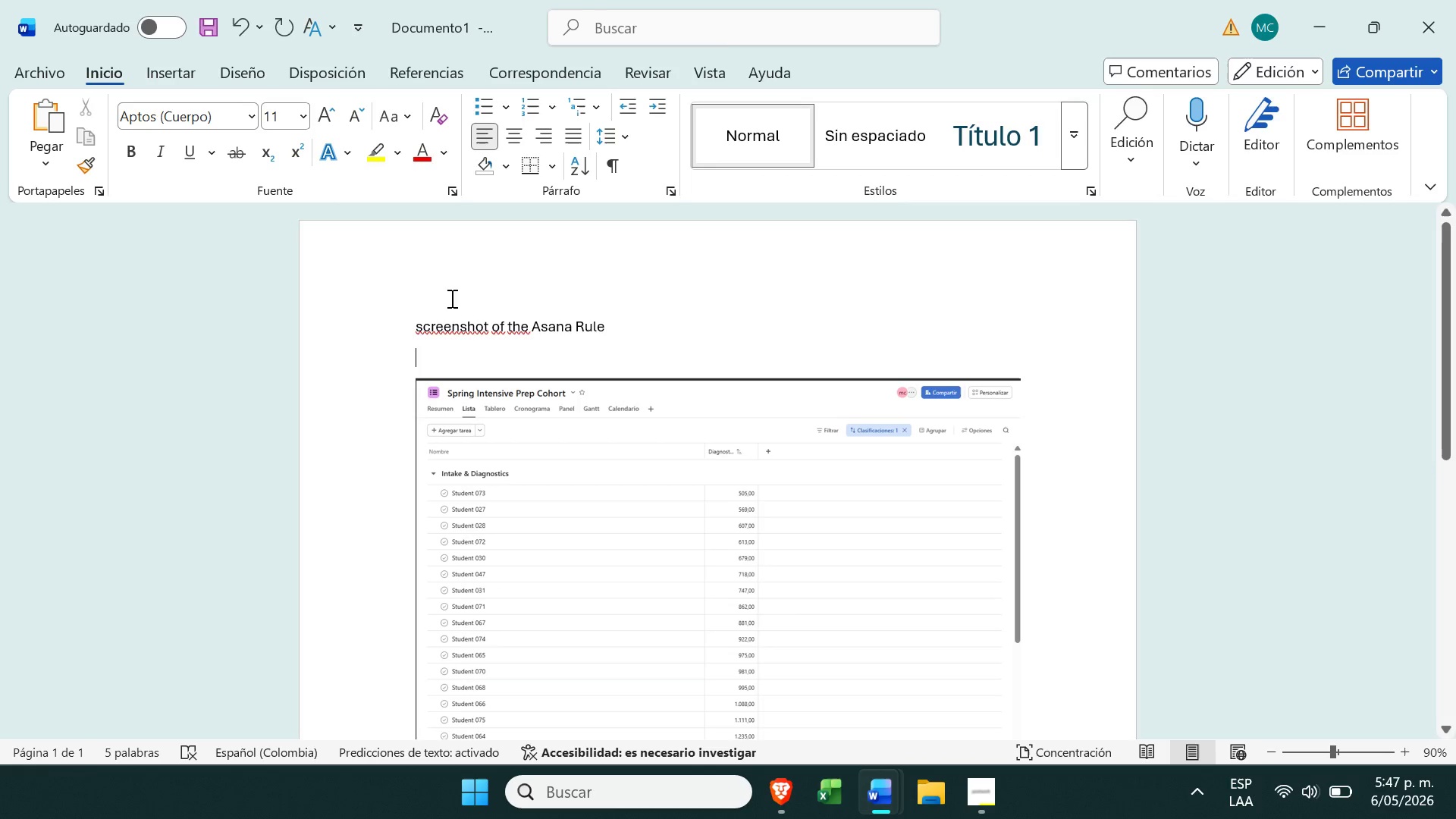 
left_click([422, 325])
 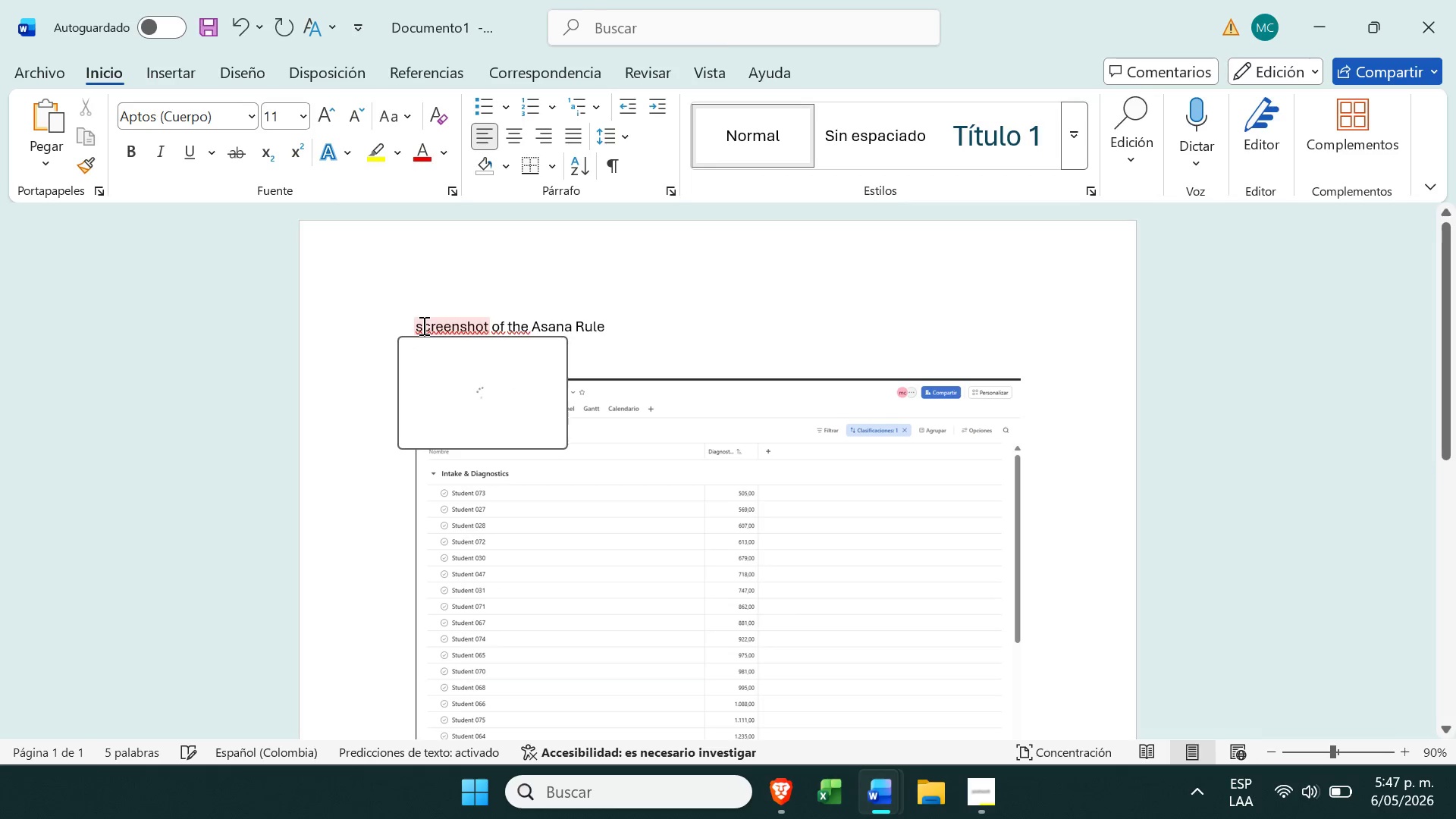 
key(ArrowLeft)
 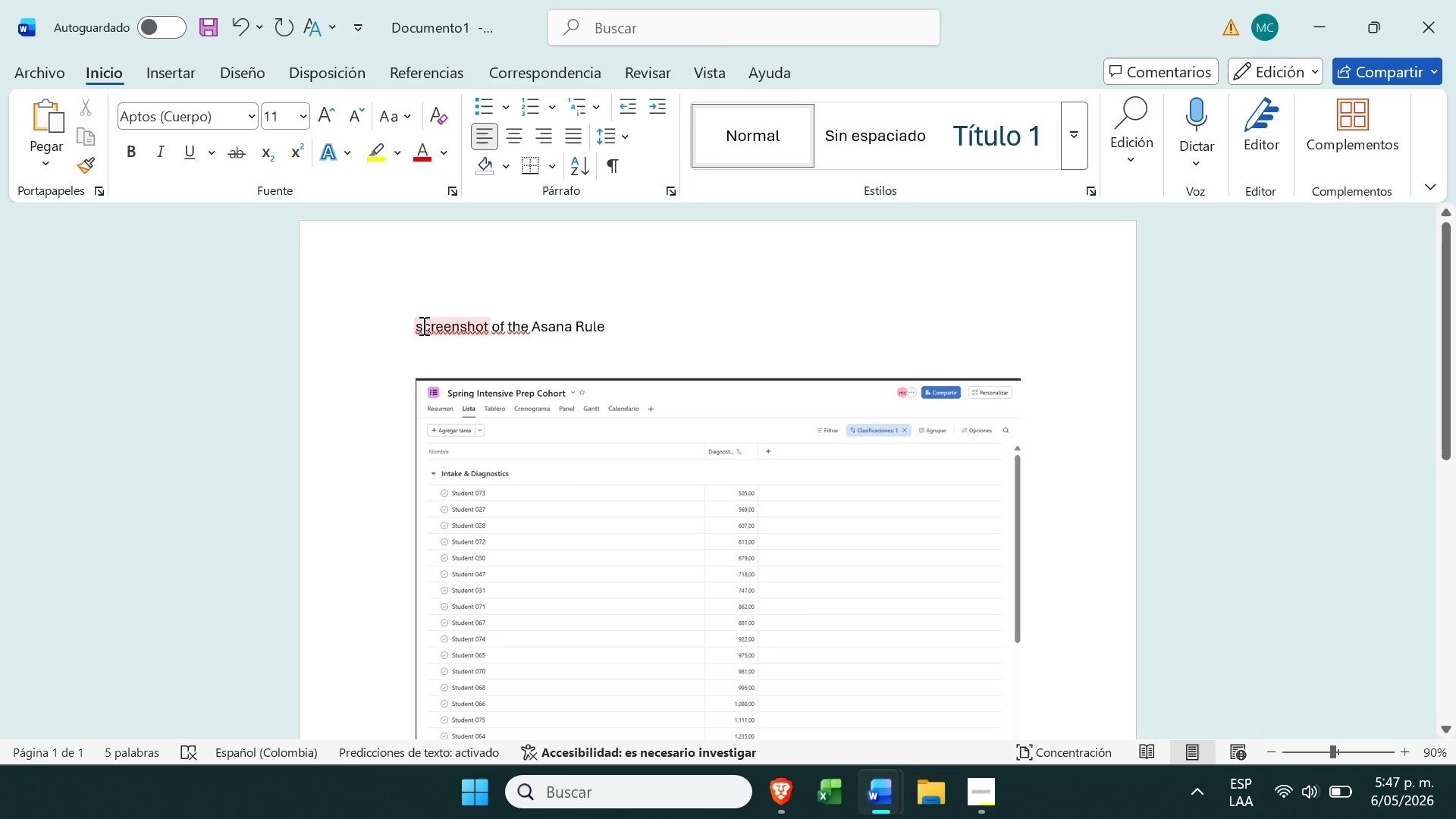 
key(CapsLock)
 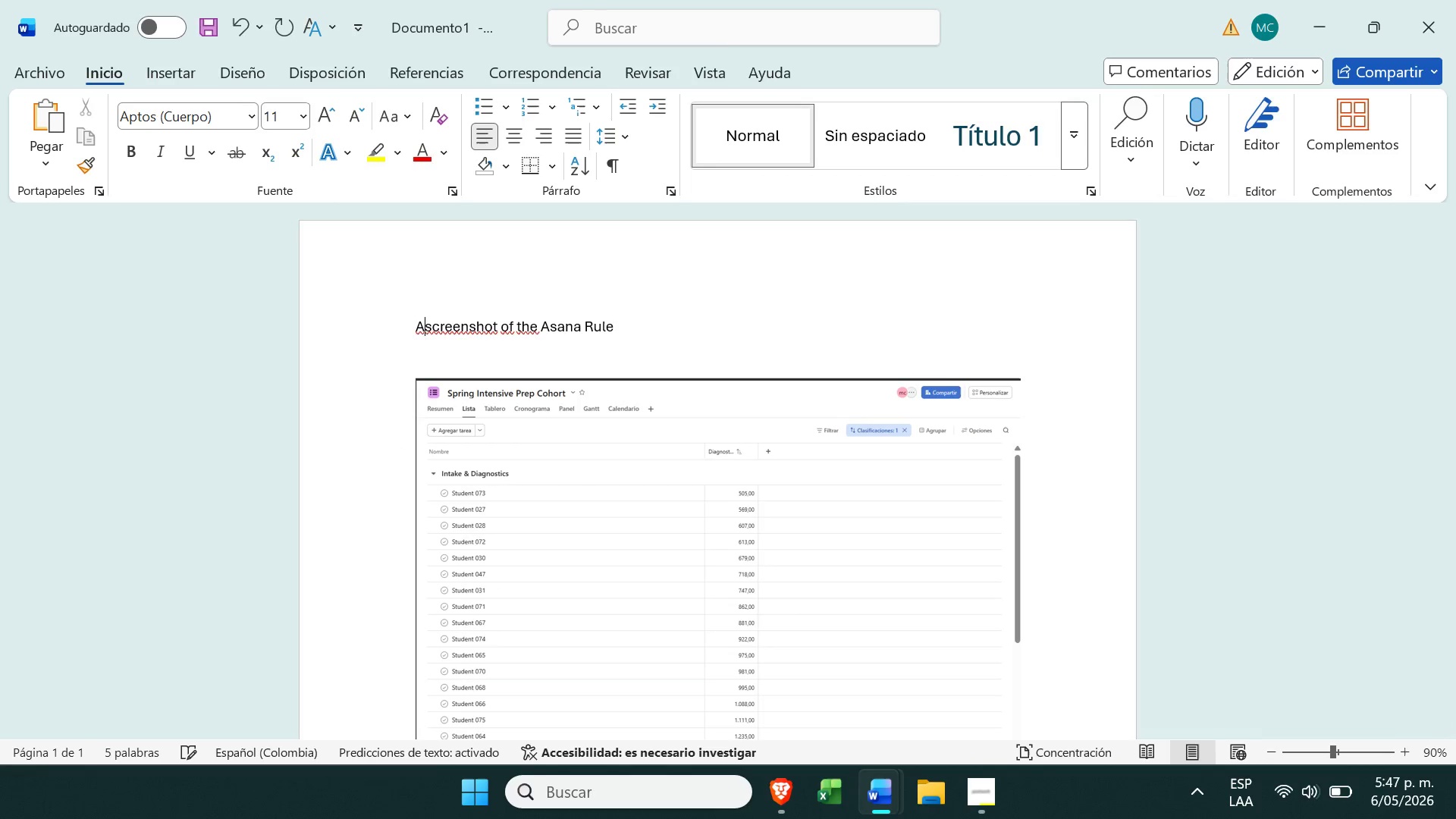 
key(A)
 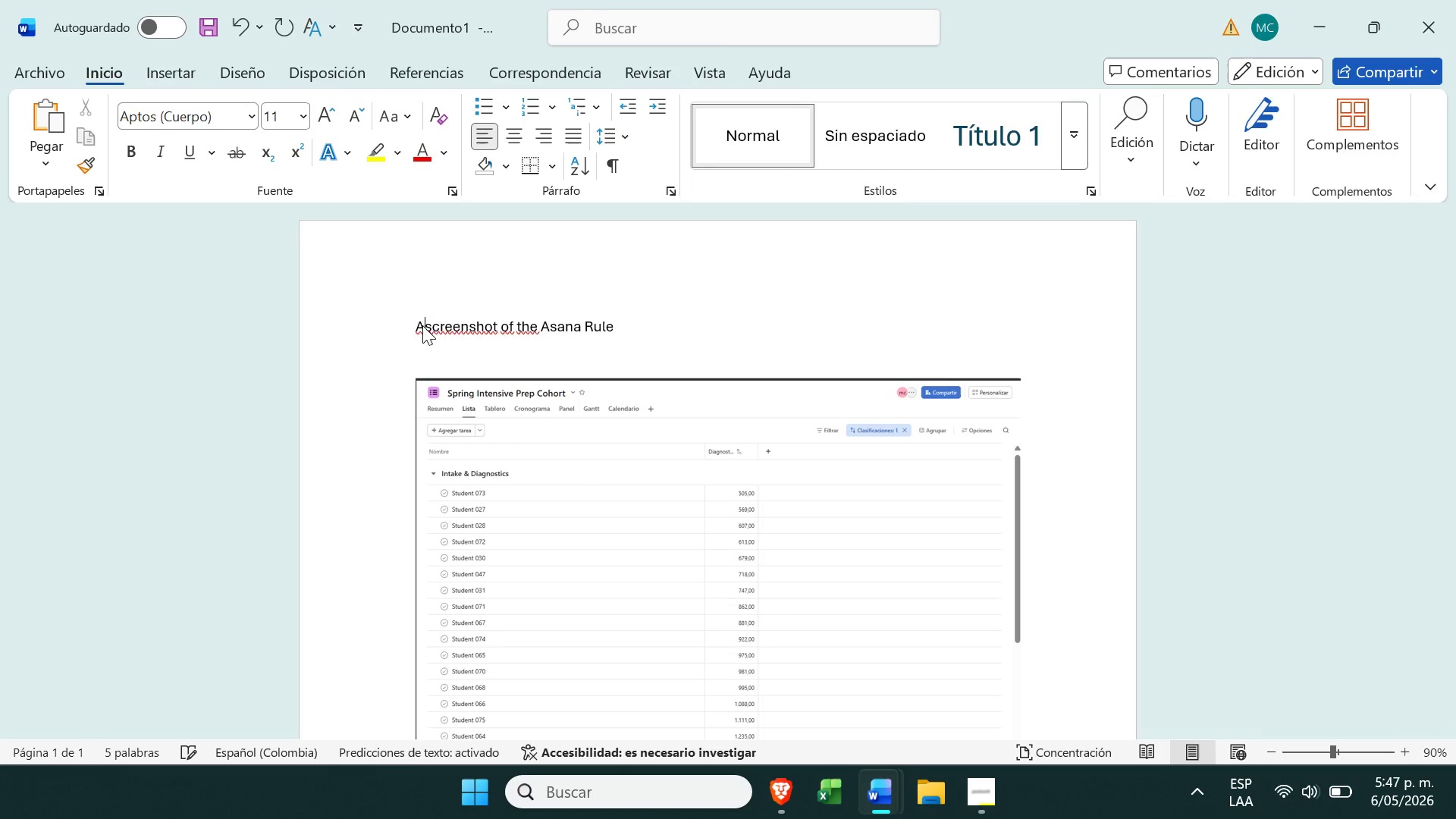 
key(CapsLock)
 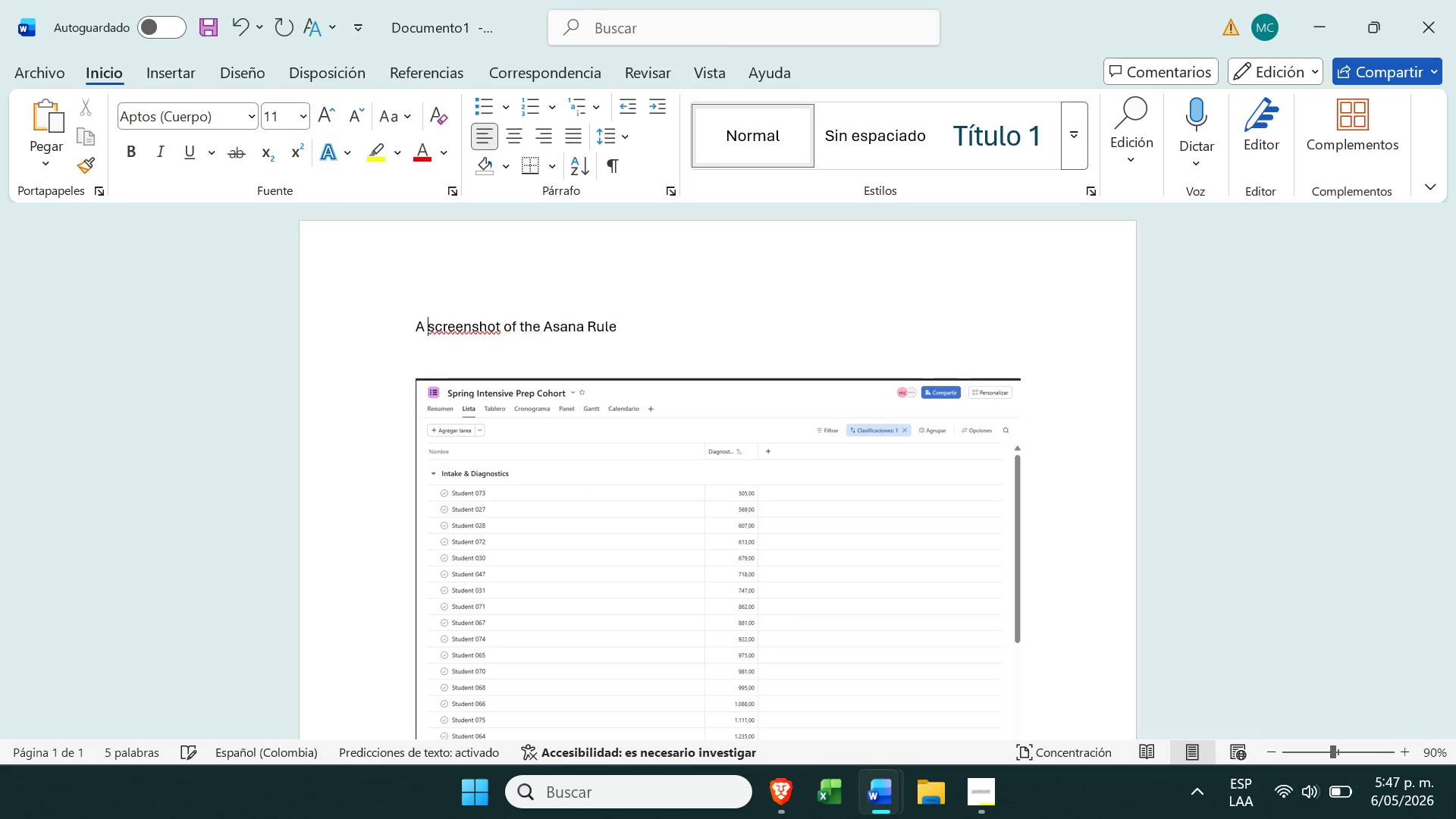 
key(Space)
 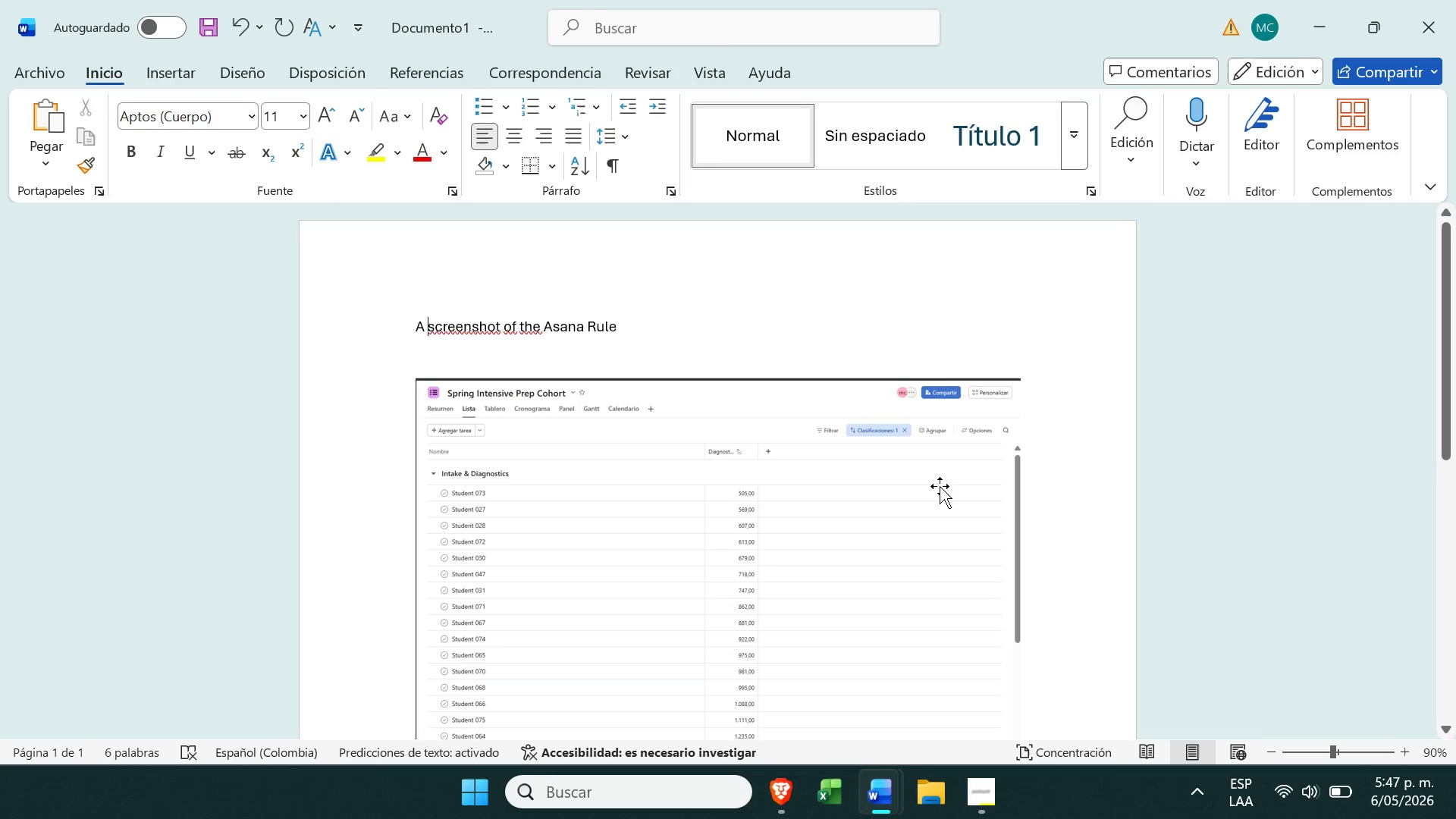 
left_click([1046, 489])
 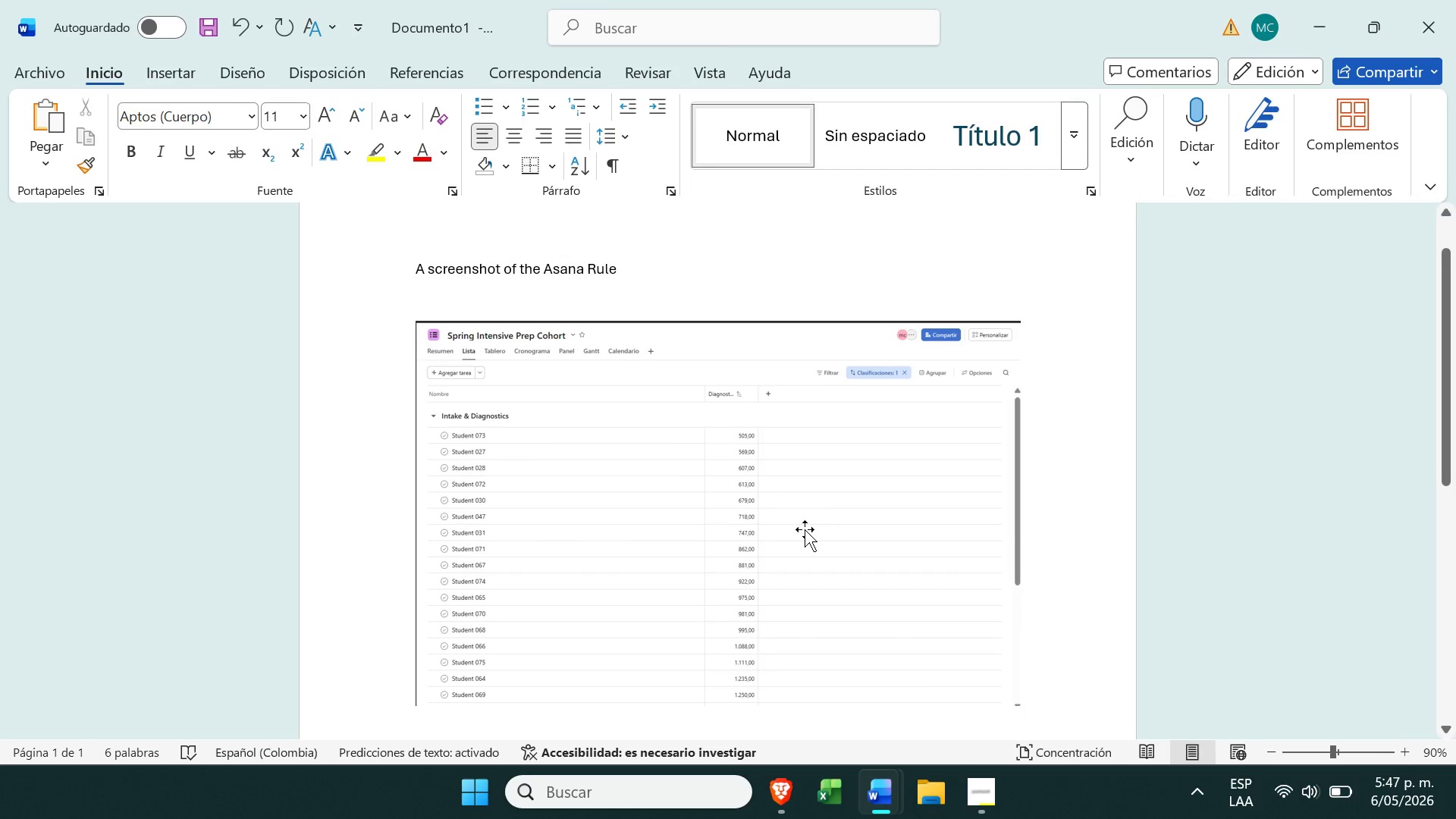 
scroll: coordinate [805, 529], scroll_direction: down, amount: 7.0
 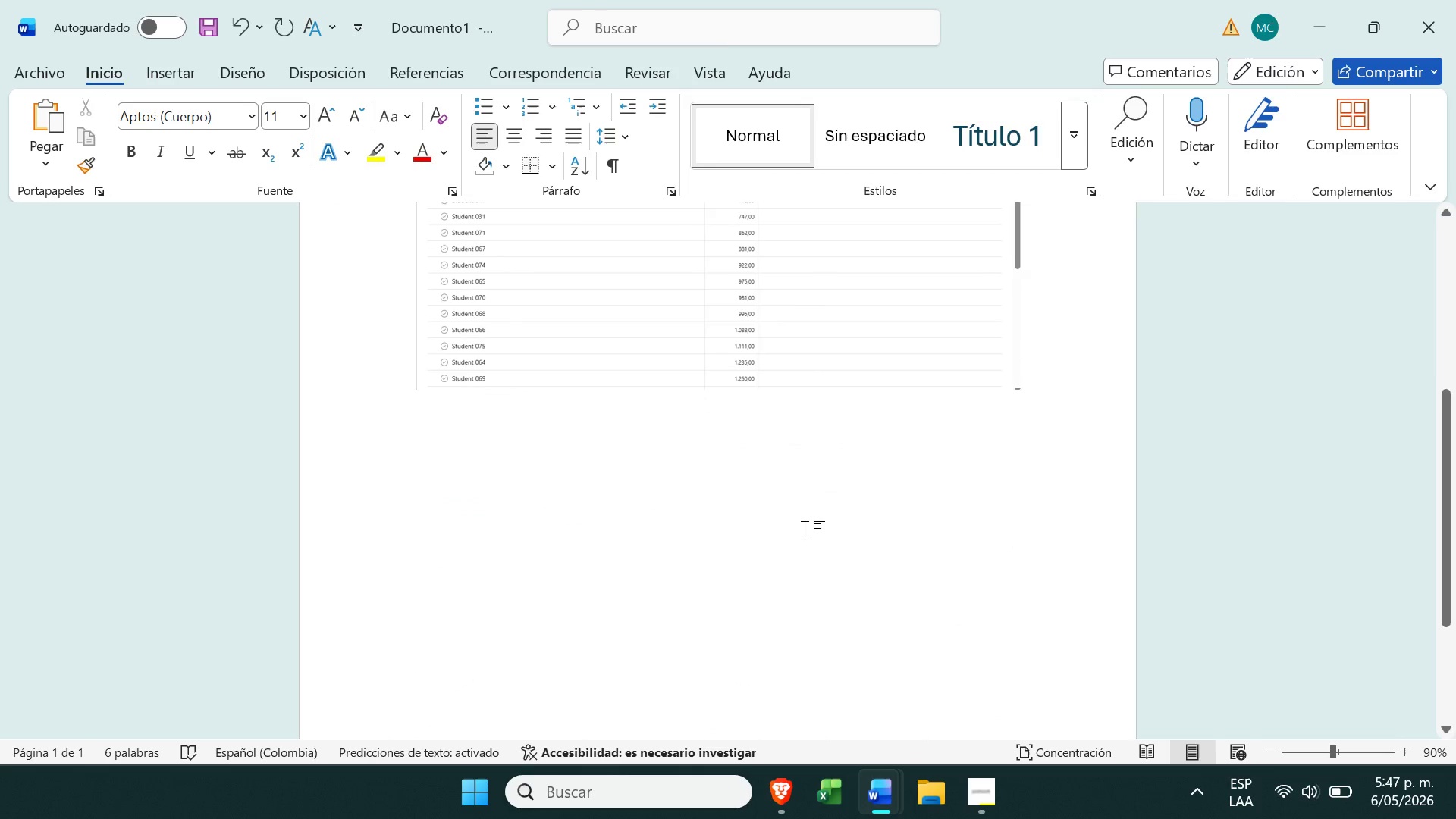 
scroll: coordinate [805, 529], scroll_direction: up, amount: 7.0
 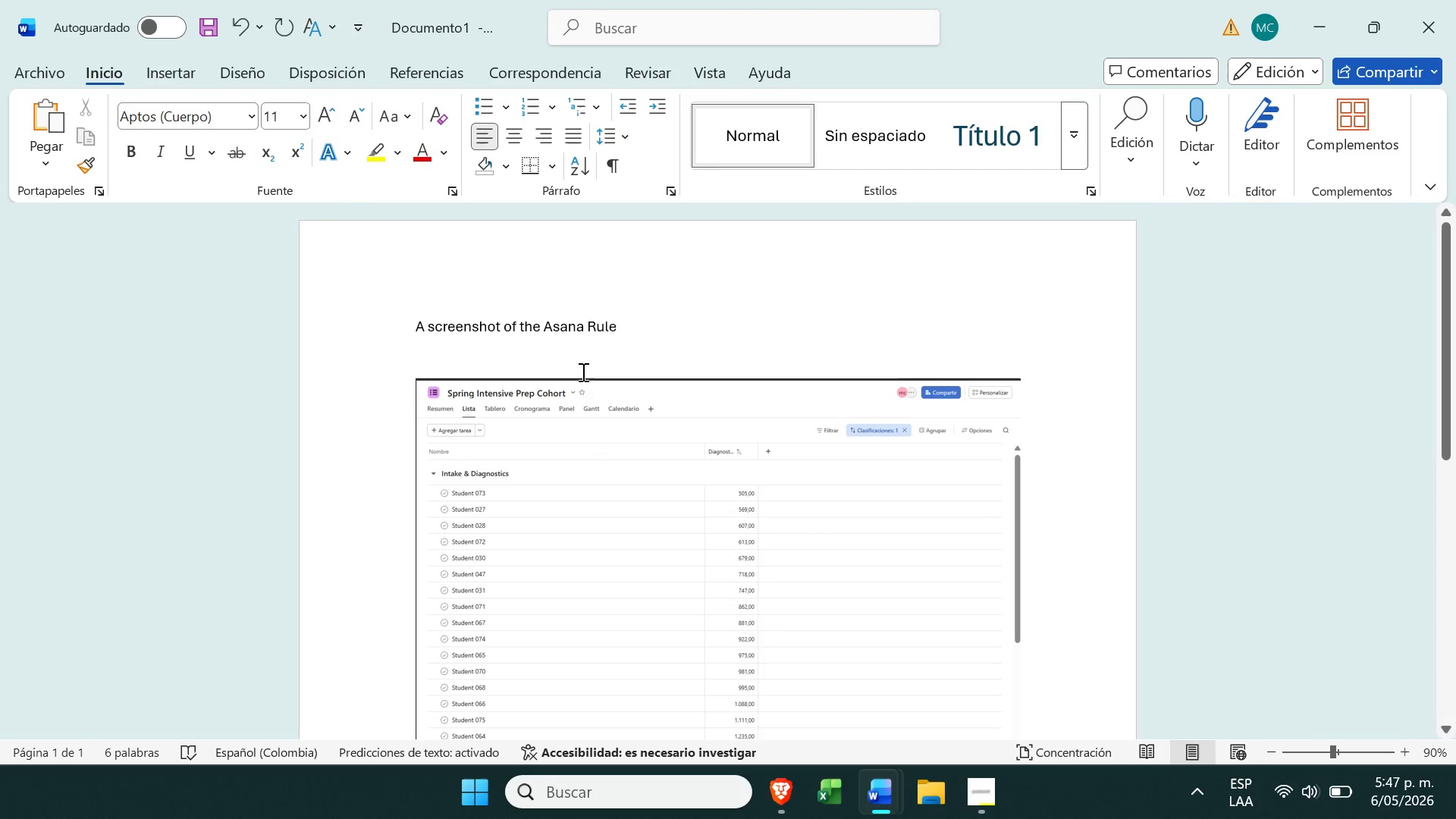 
left_click_drag(start_coordinate=[639, 330], to_coordinate=[407, 314])
 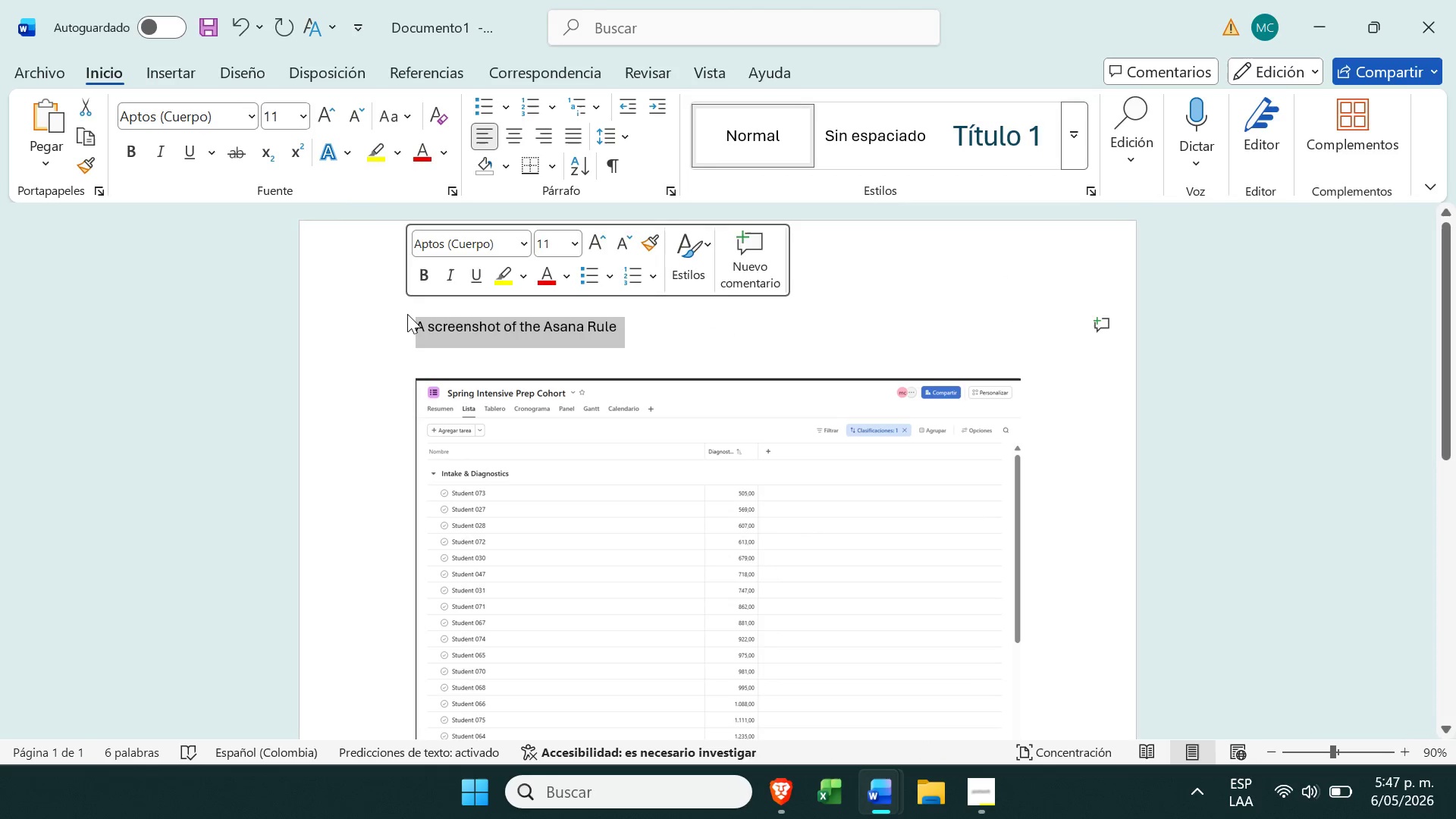 
key(Control+C)
 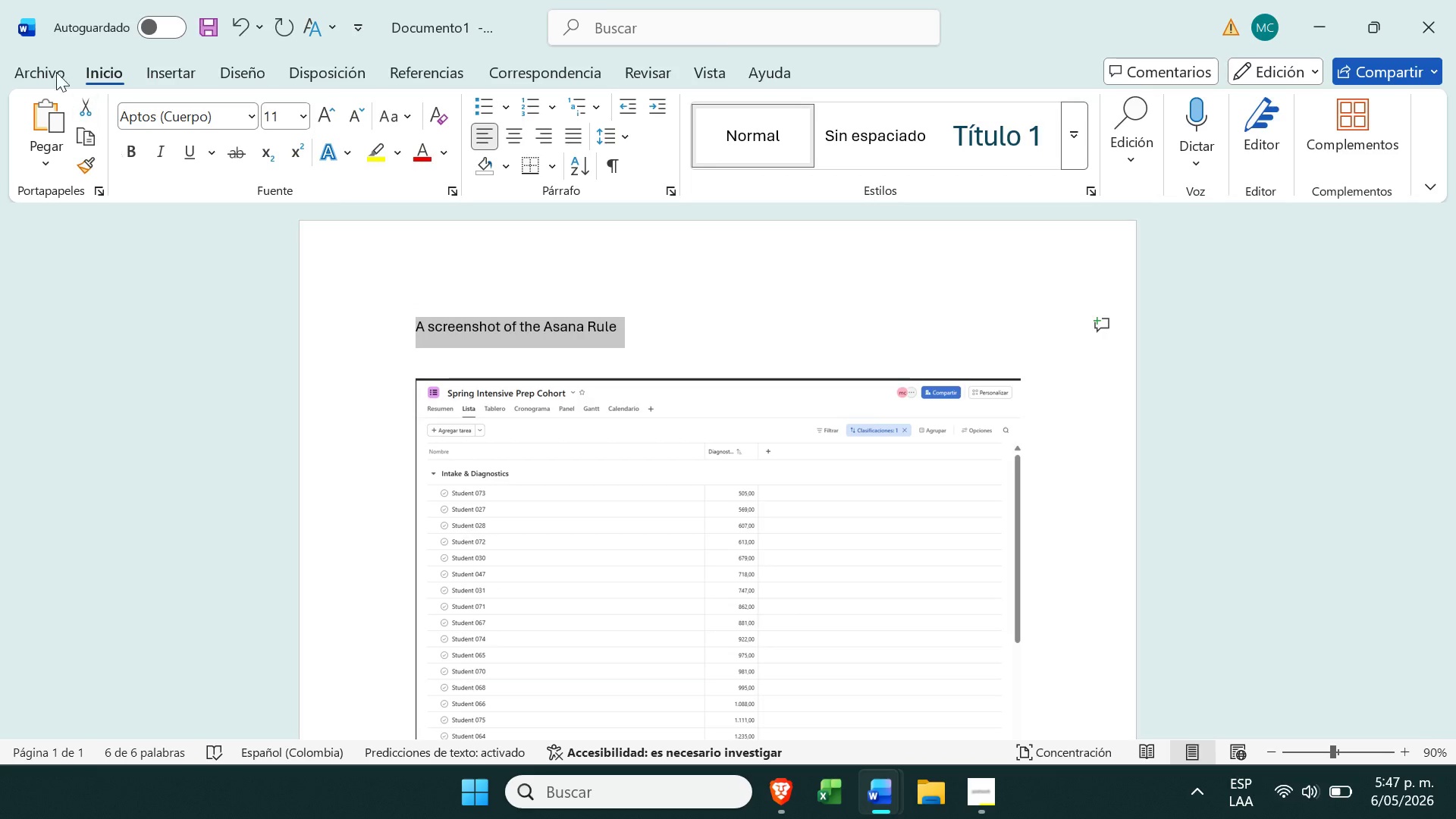 
left_click([38, 61])
 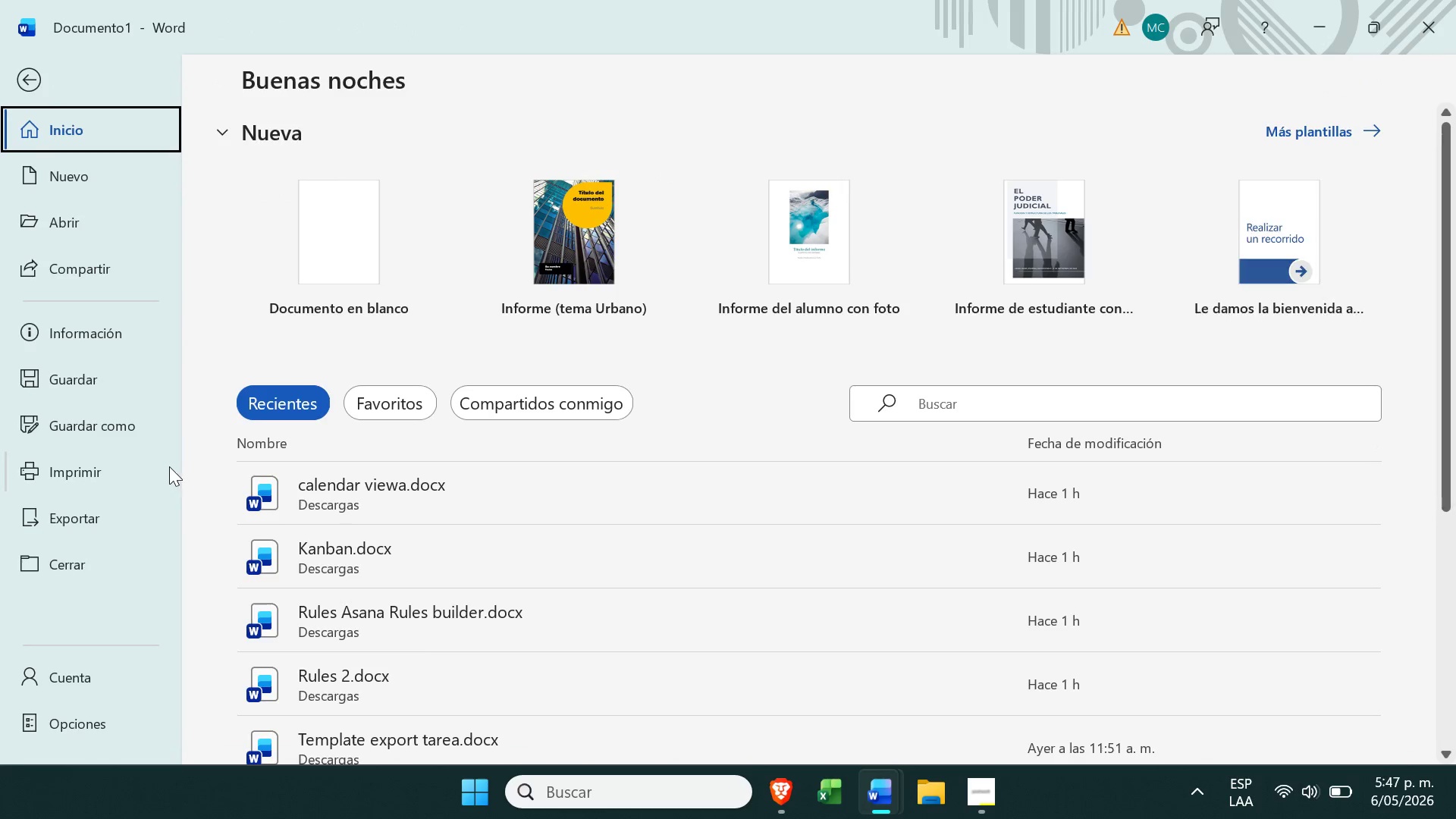 
left_click([133, 420])
 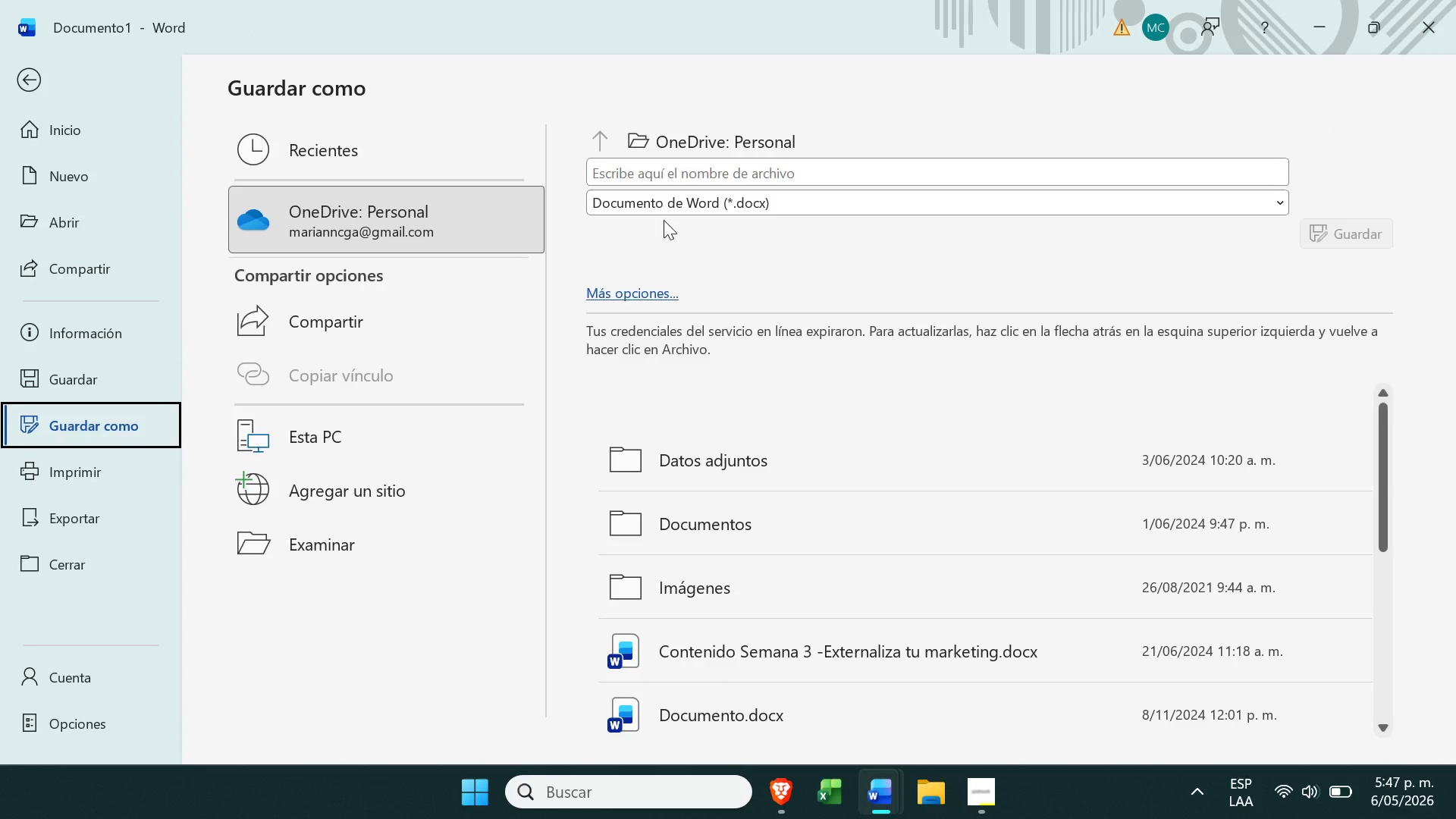 
left_click([701, 149])
 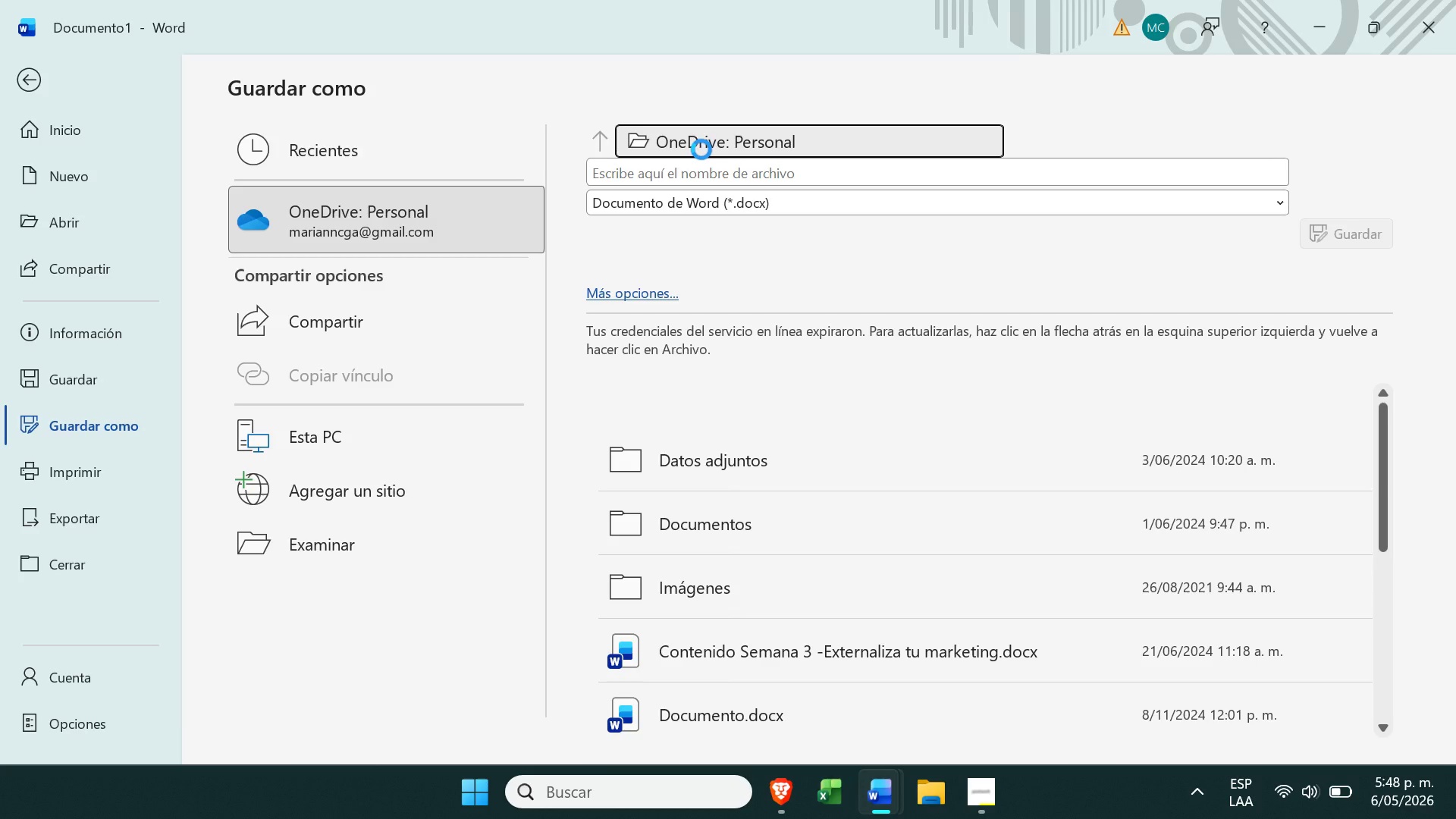 
wait(35.88)
 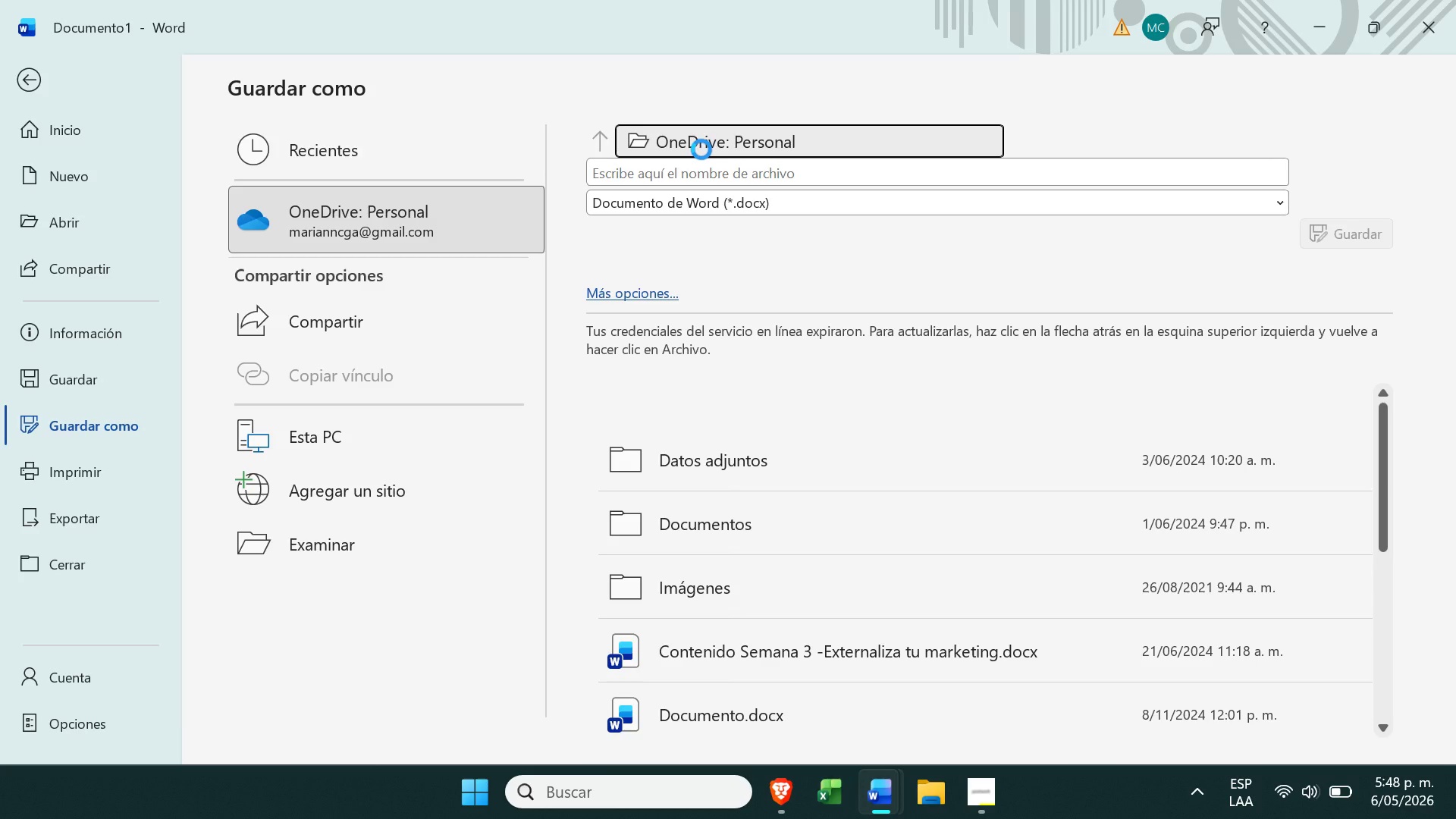 
left_click([91, 334])
 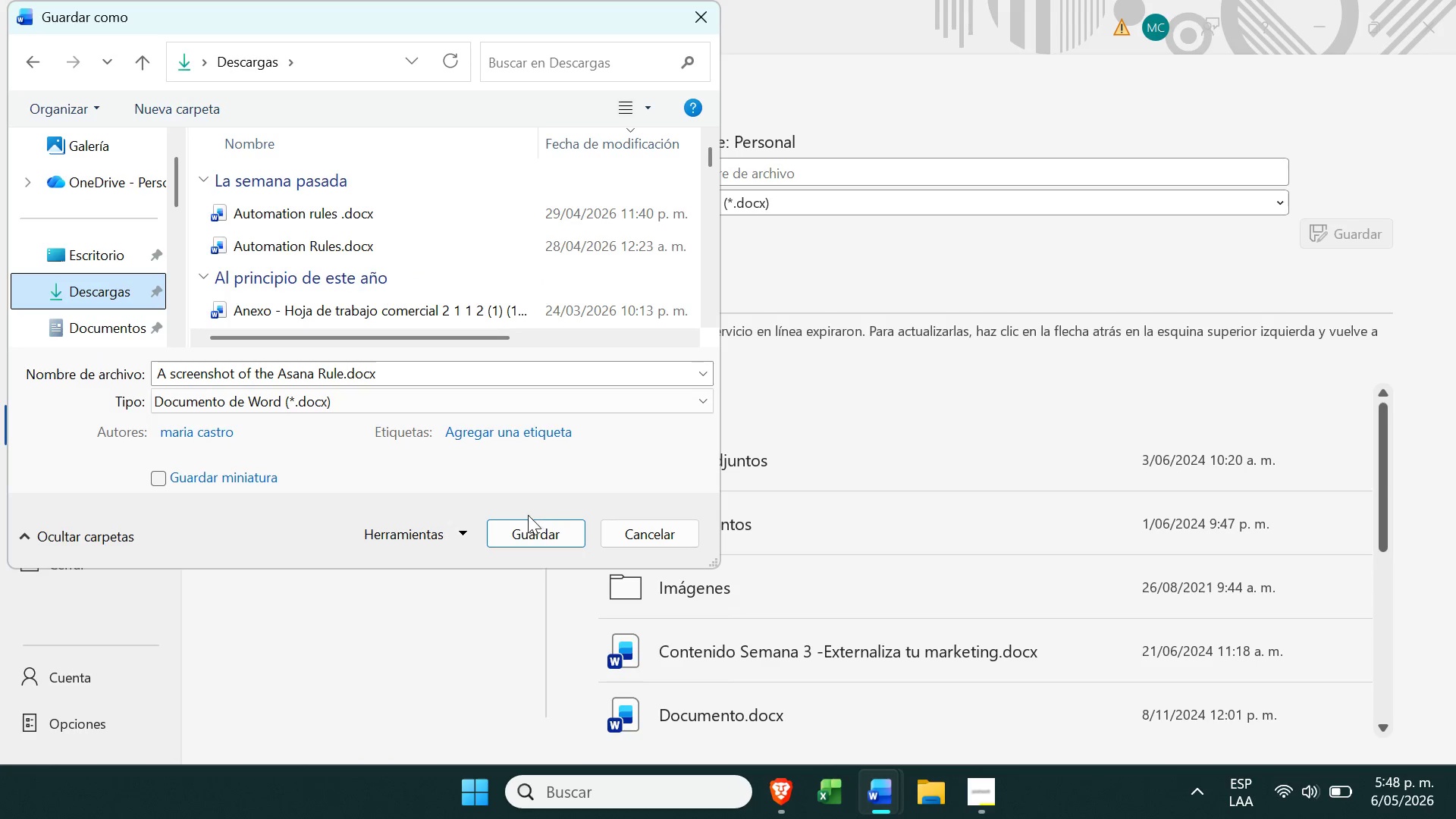 
left_click_drag(start_coordinate=[516, 530], to_coordinate=[783, 796])
 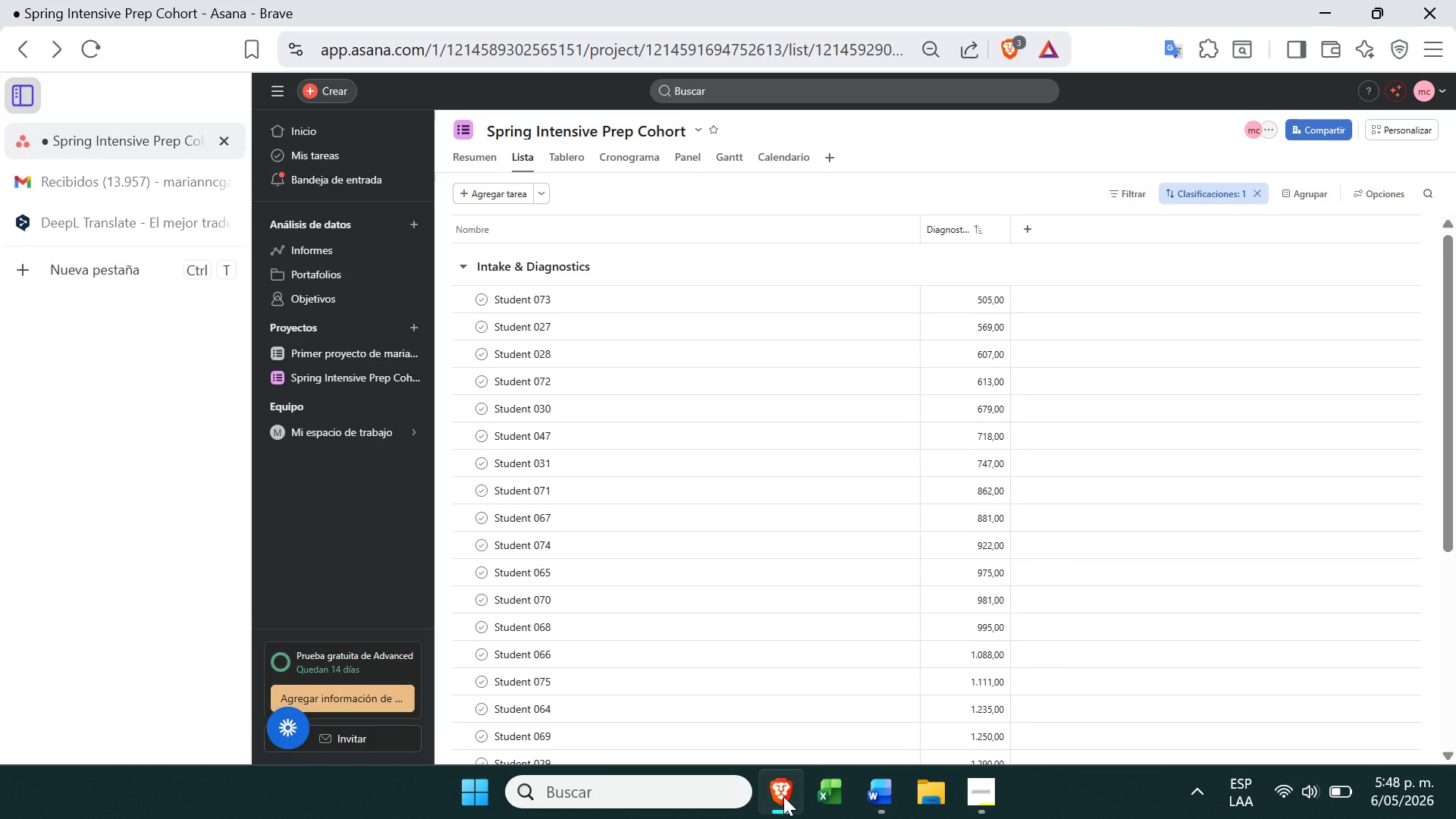 